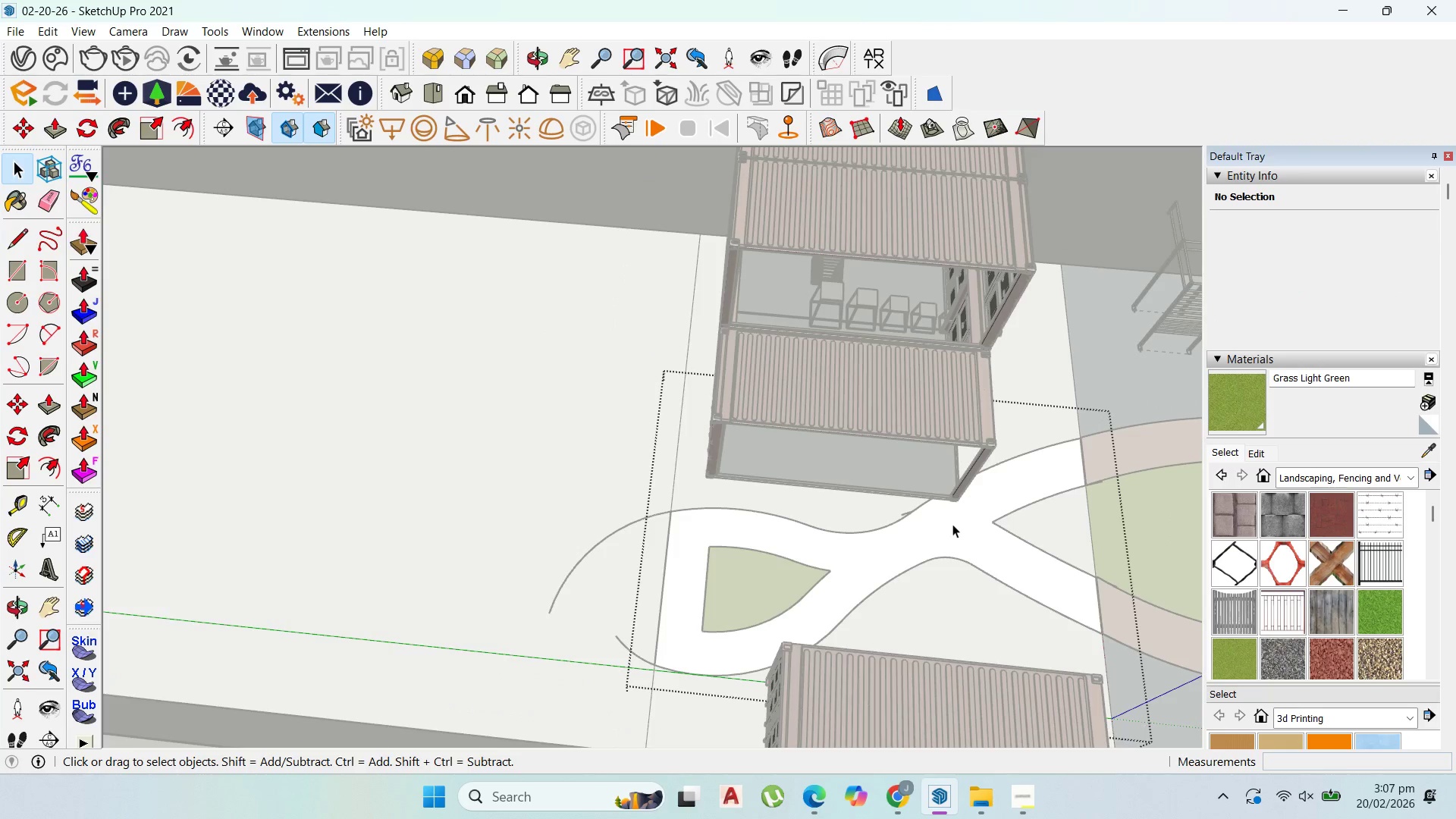 
left_click_drag(start_coordinate=[967, 518], to_coordinate=[1145, 453])
 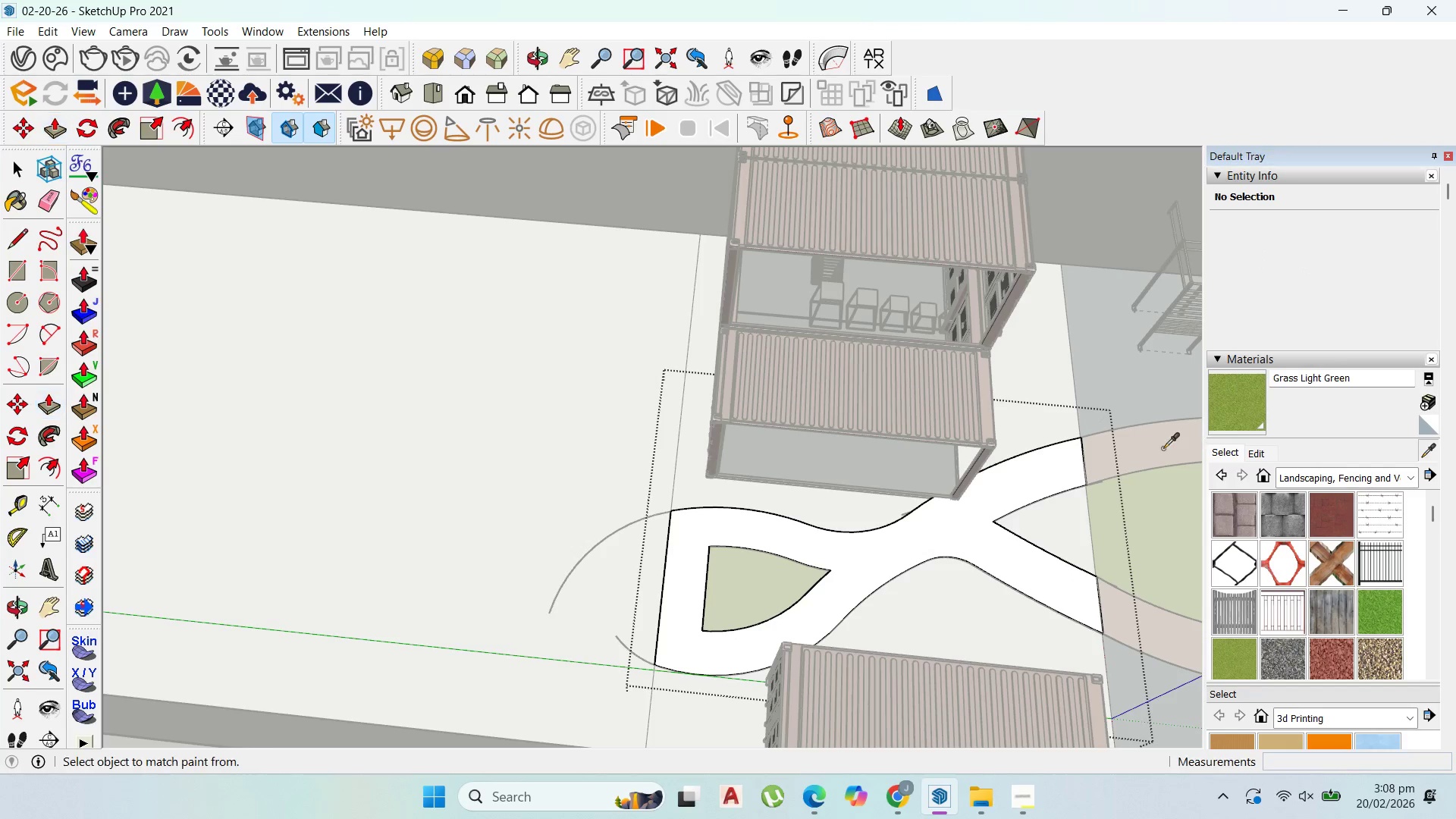 
key(Control+Z)
 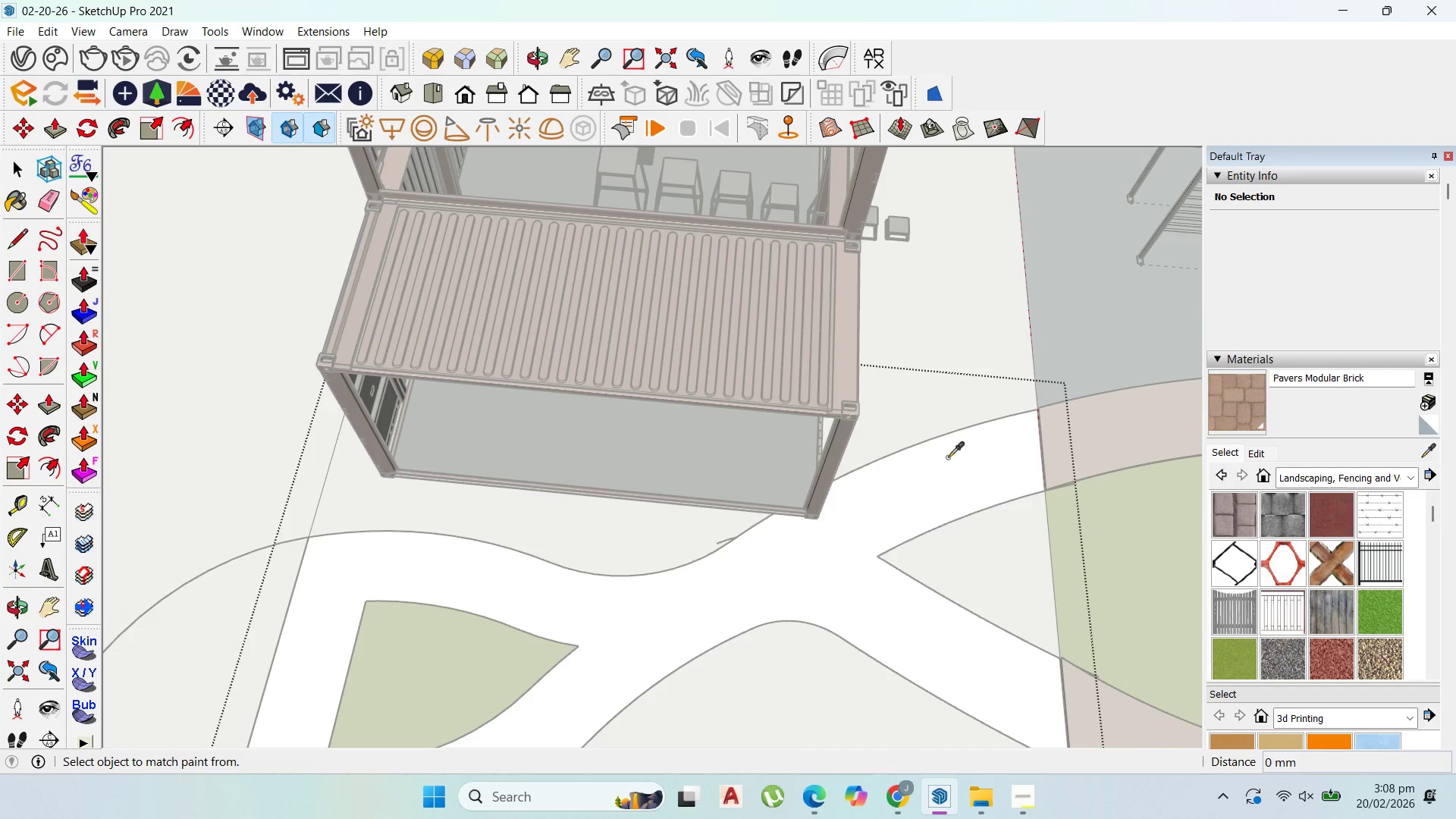 
scroll: coordinate [1138, 482], scroll_direction: up, amount: 6.0
 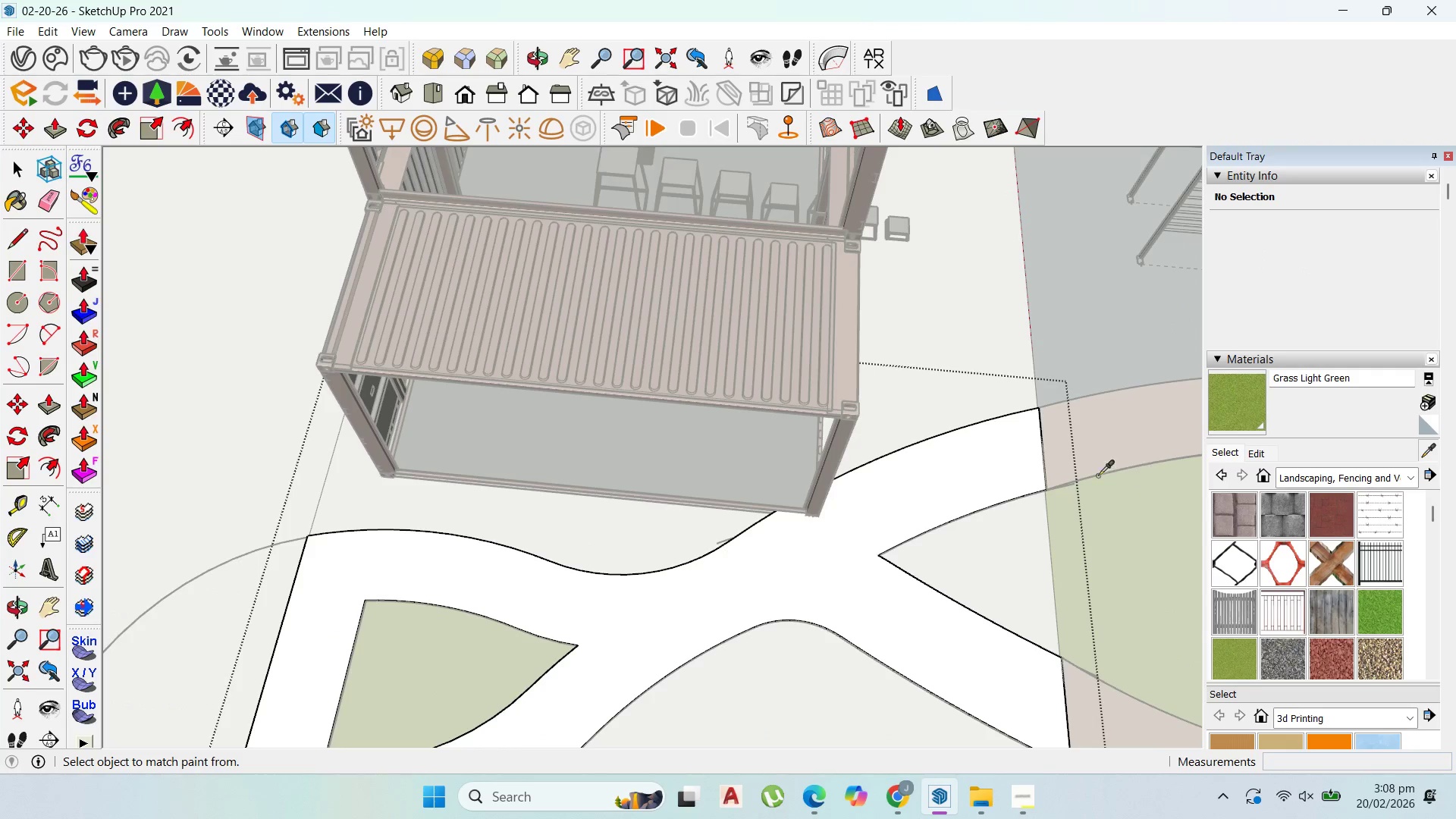 
left_click([948, 457])
 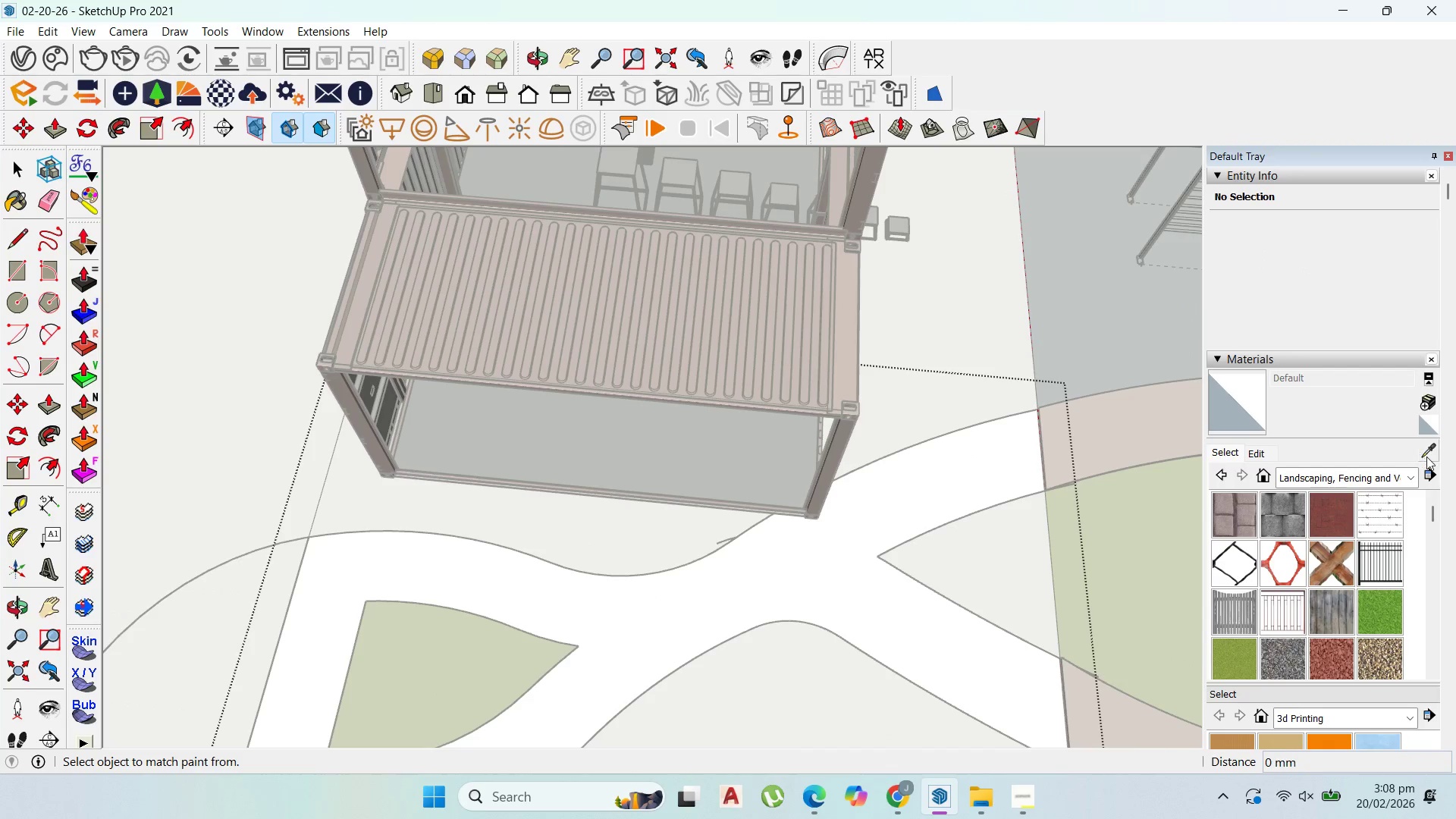 
double_click([1100, 413])
 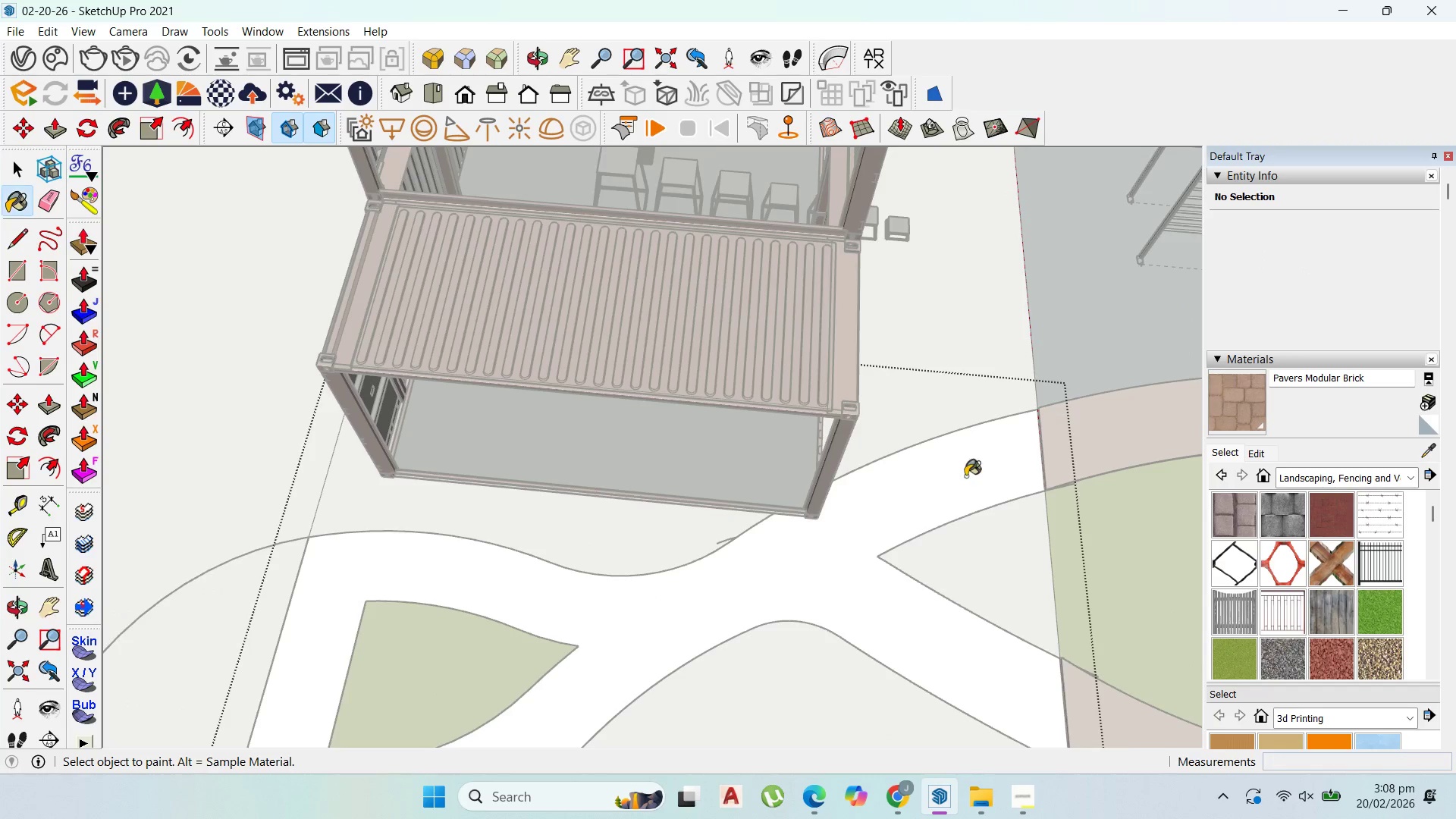 
left_click([940, 485])
 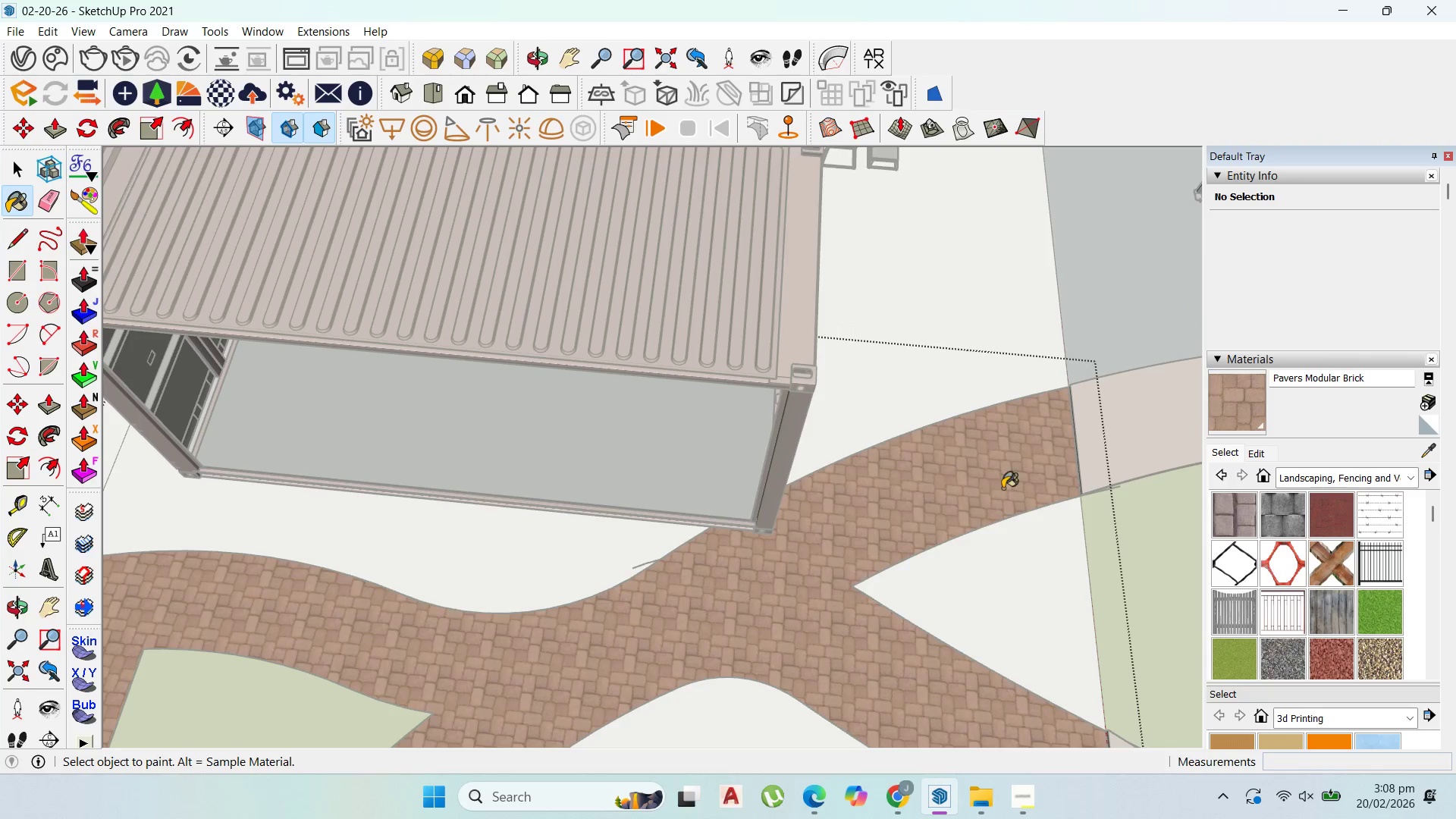 
scroll: coordinate [945, 476], scroll_direction: up, amount: 3.0
 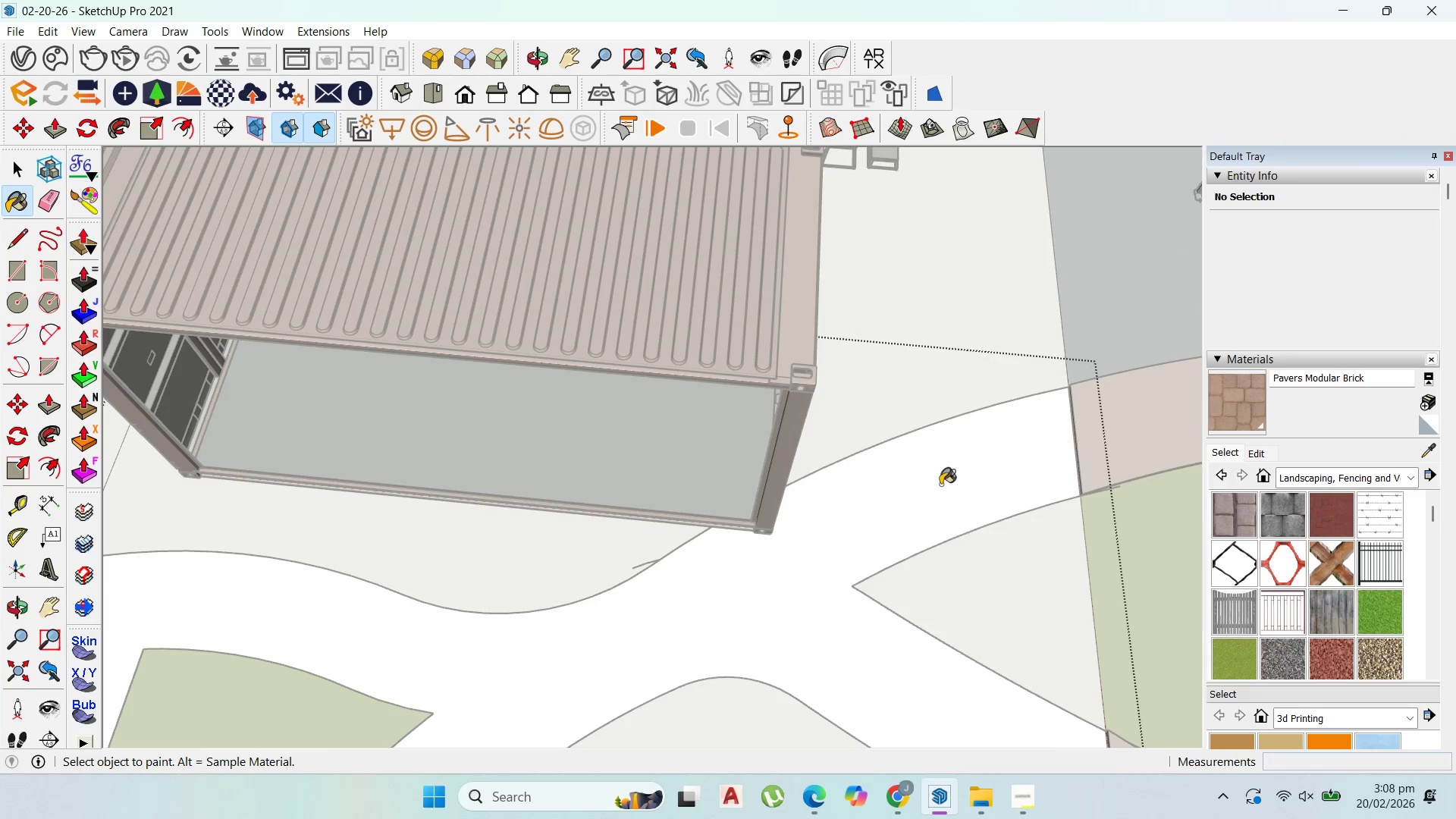 
key(P)
 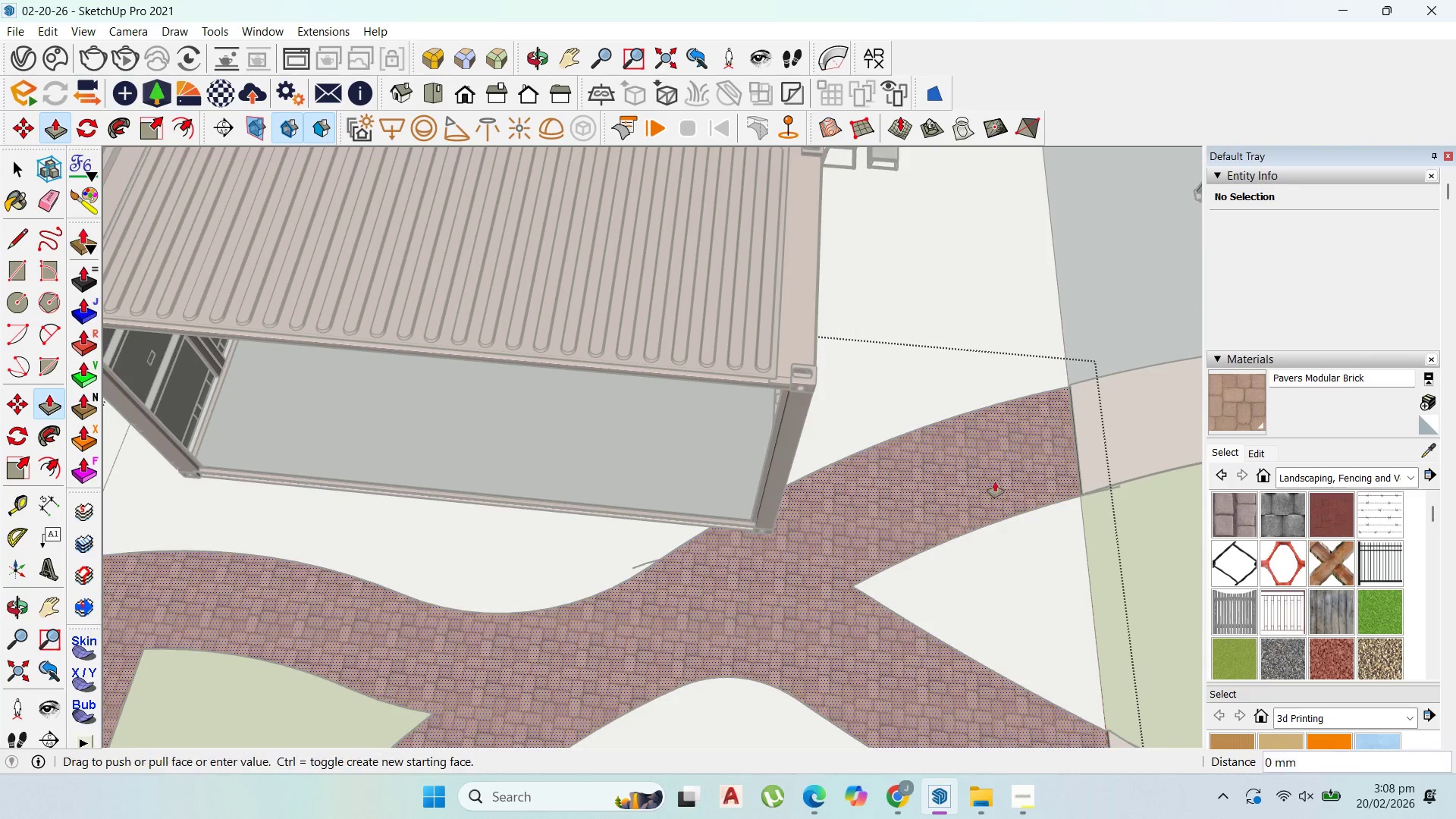 
left_click_drag(start_coordinate=[993, 482], to_coordinate=[1139, 447])
 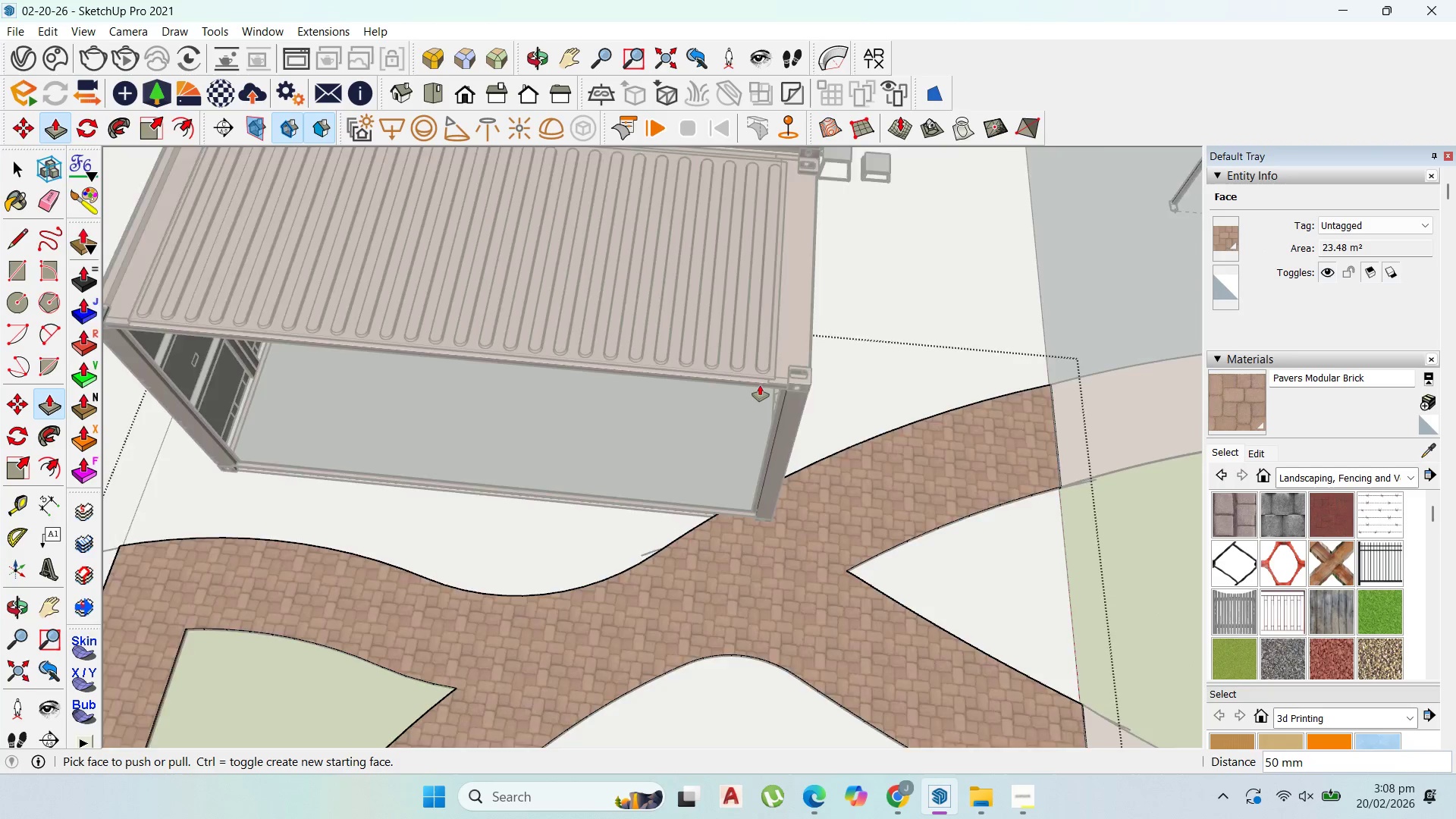 
scroll: coordinate [739, 419], scroll_direction: down, amount: 7.0
 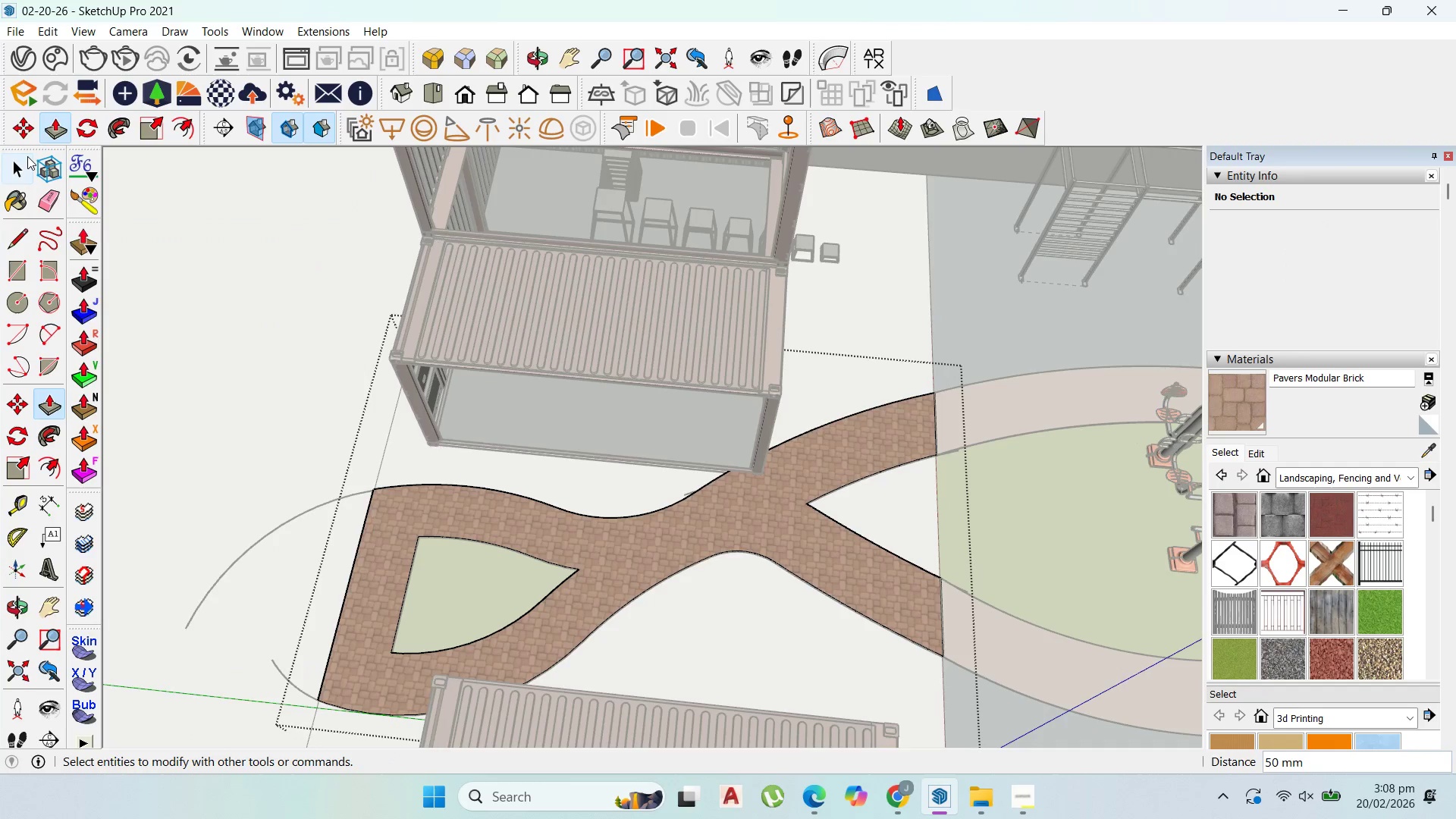 
left_click([21, 167])
 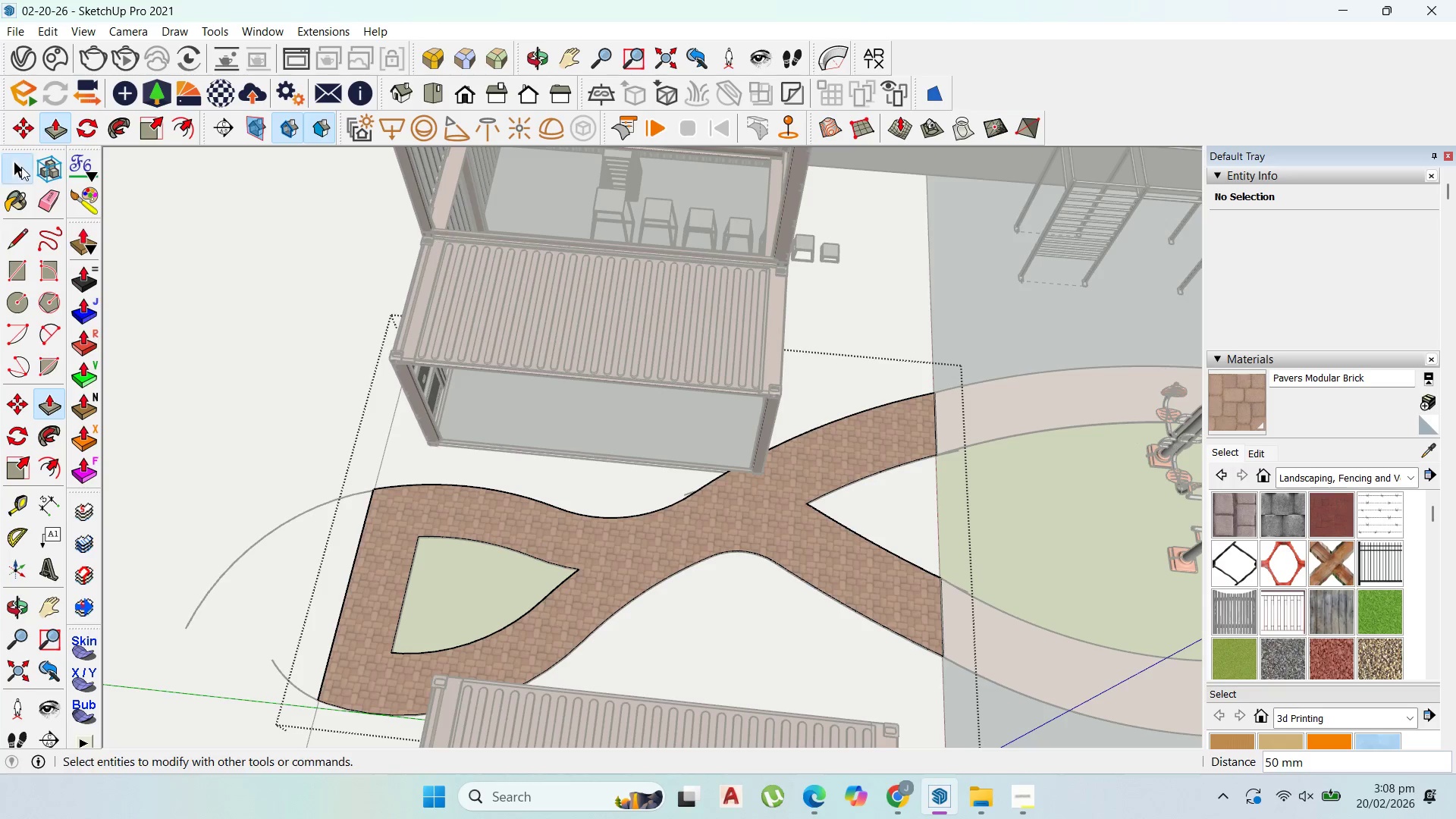 
key(Escape)
 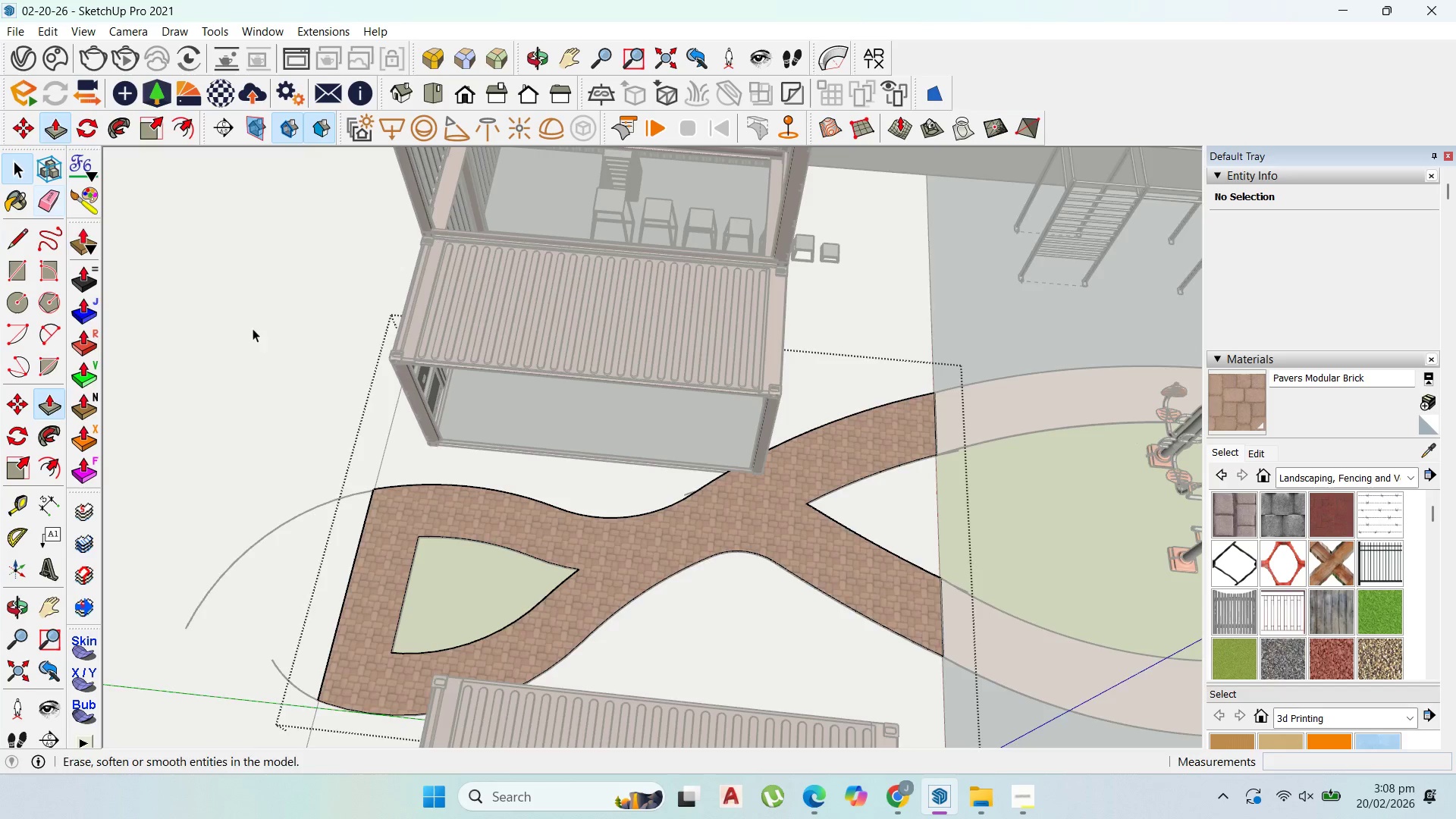 
key(Escape)
 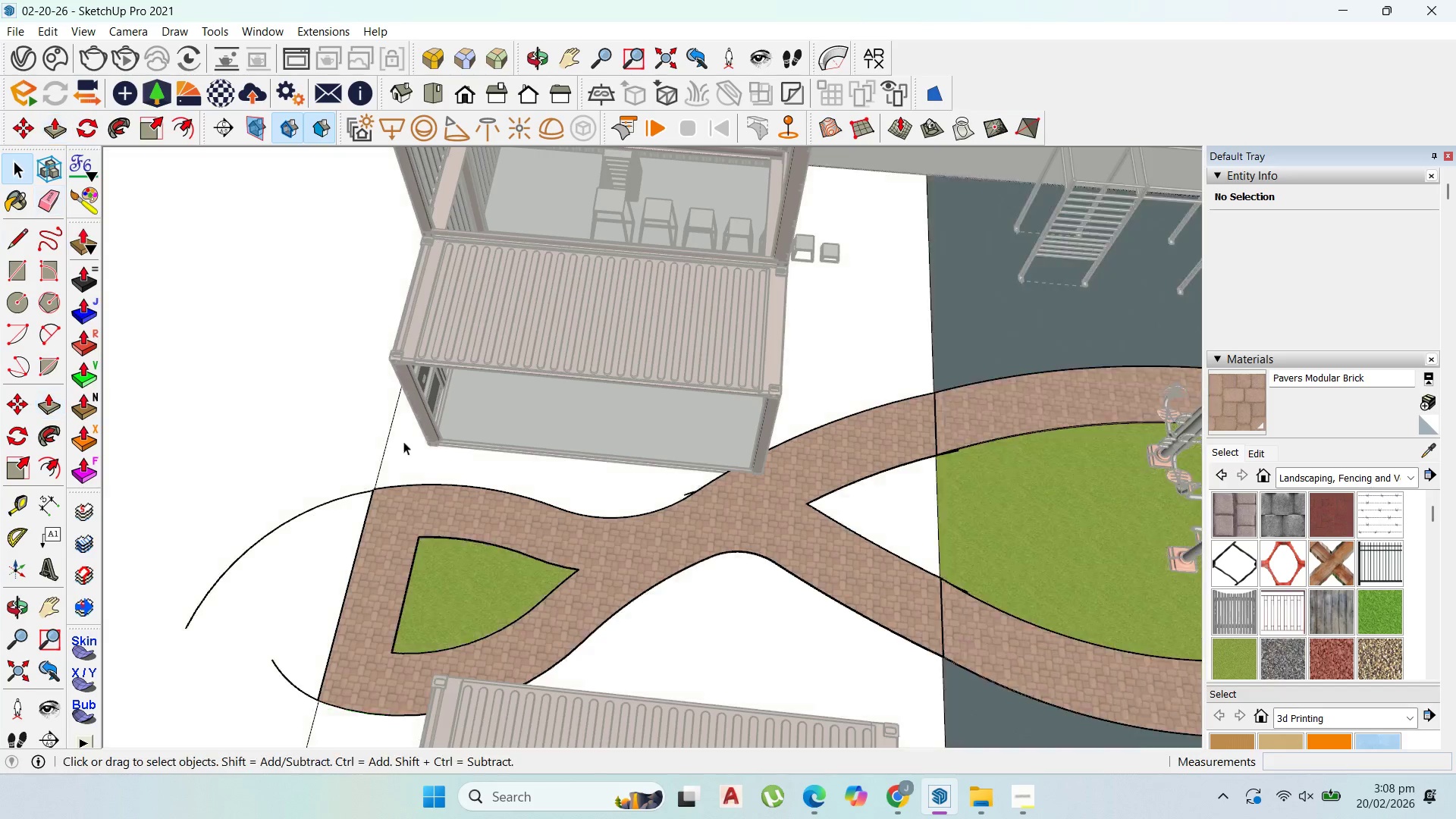 
key(Escape)
 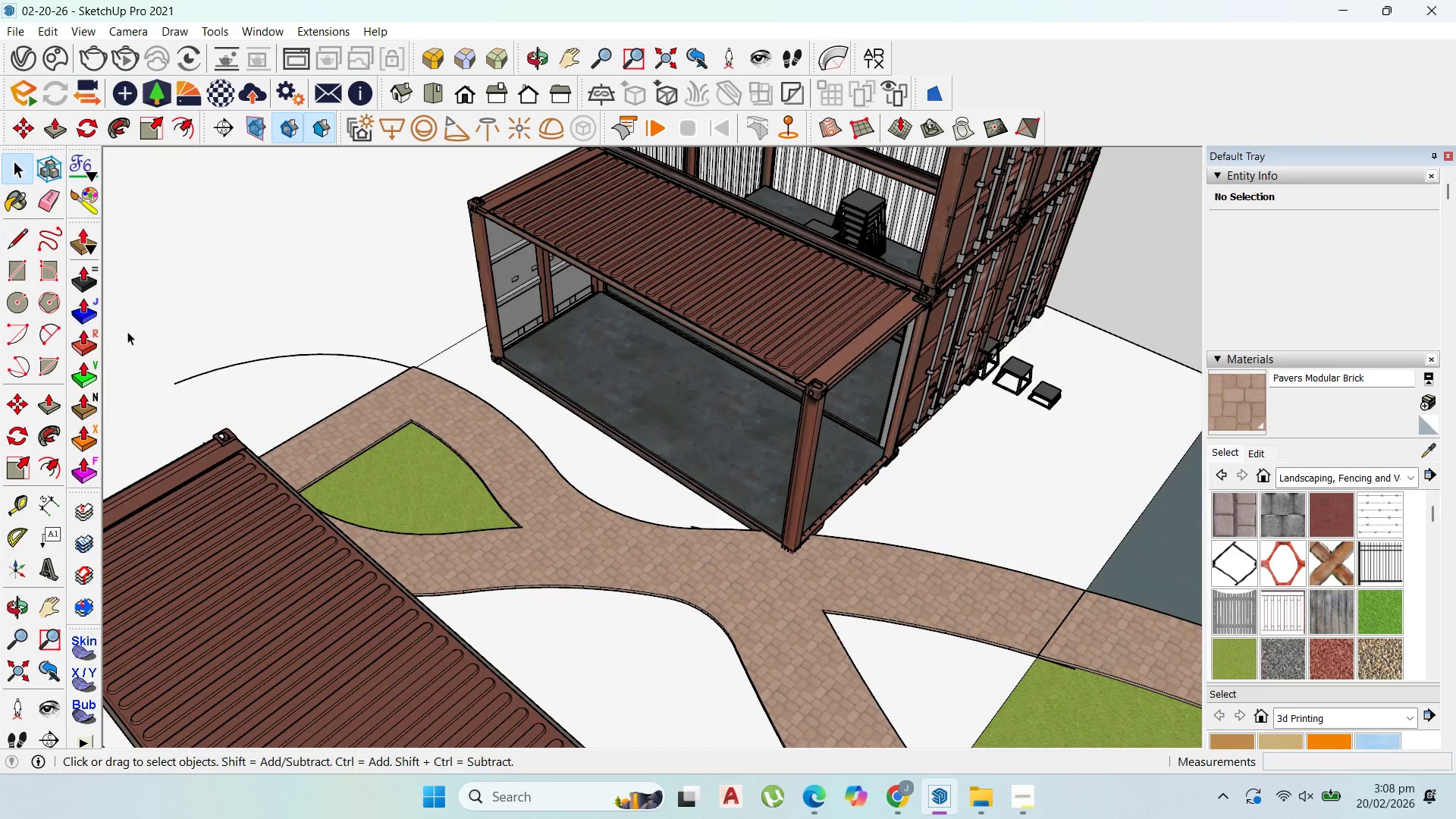 
scroll: coordinate [441, 470], scroll_direction: up, amount: 2.0
 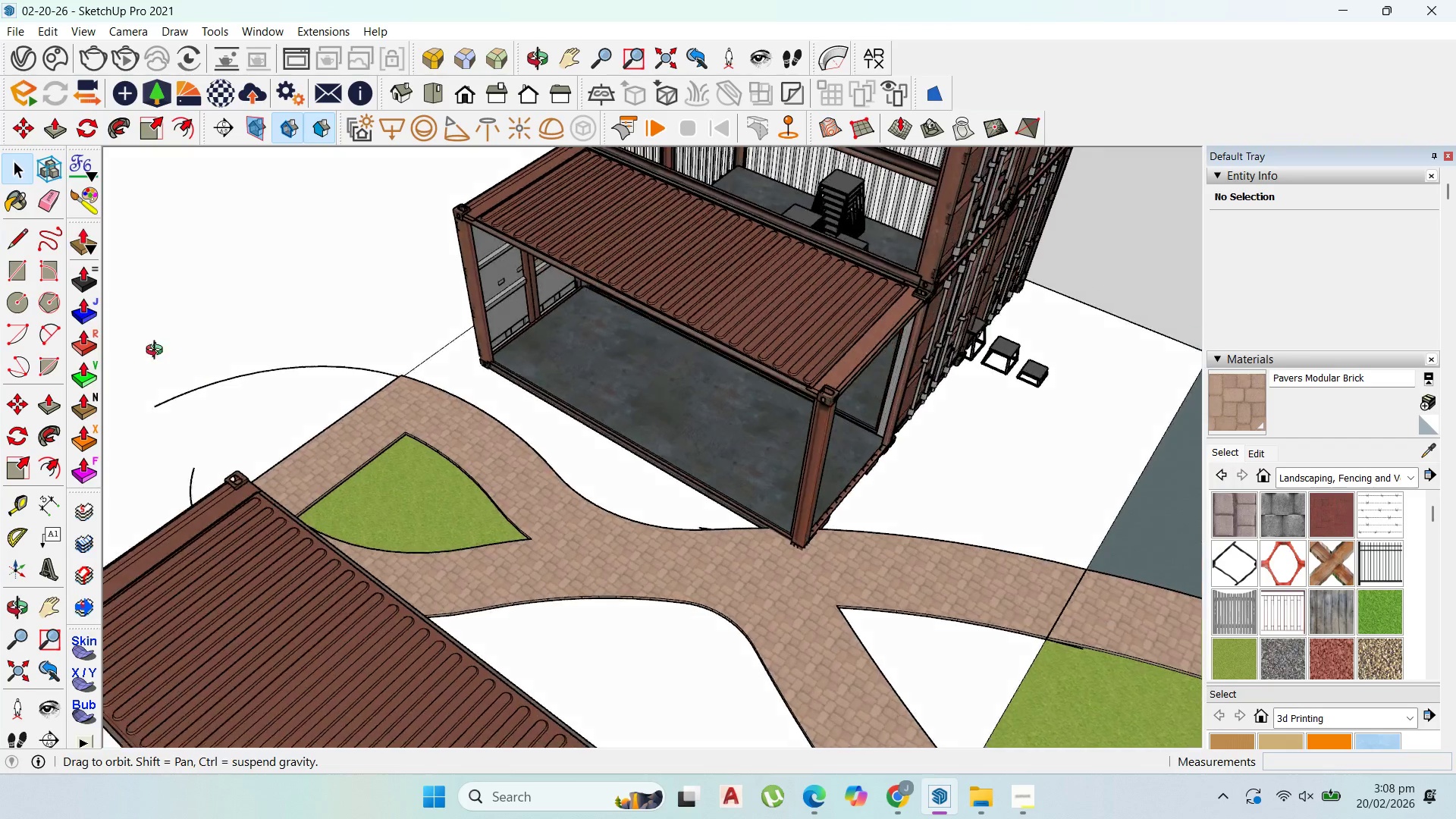 
scroll: coordinate [366, 309], scroll_direction: down, amount: 10.0
 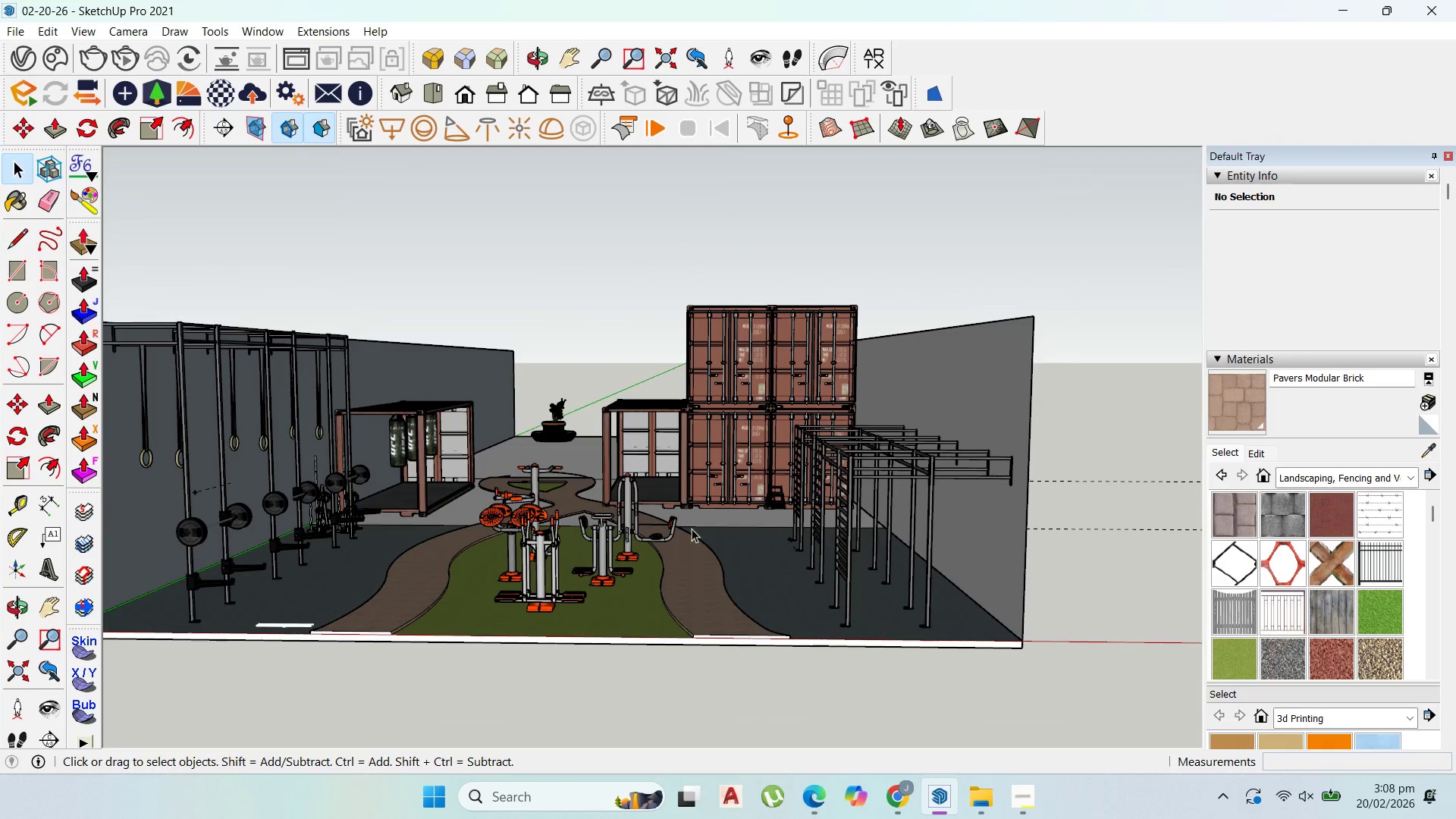 
scroll: coordinate [325, 435], scroll_direction: up, amount: 20.0
 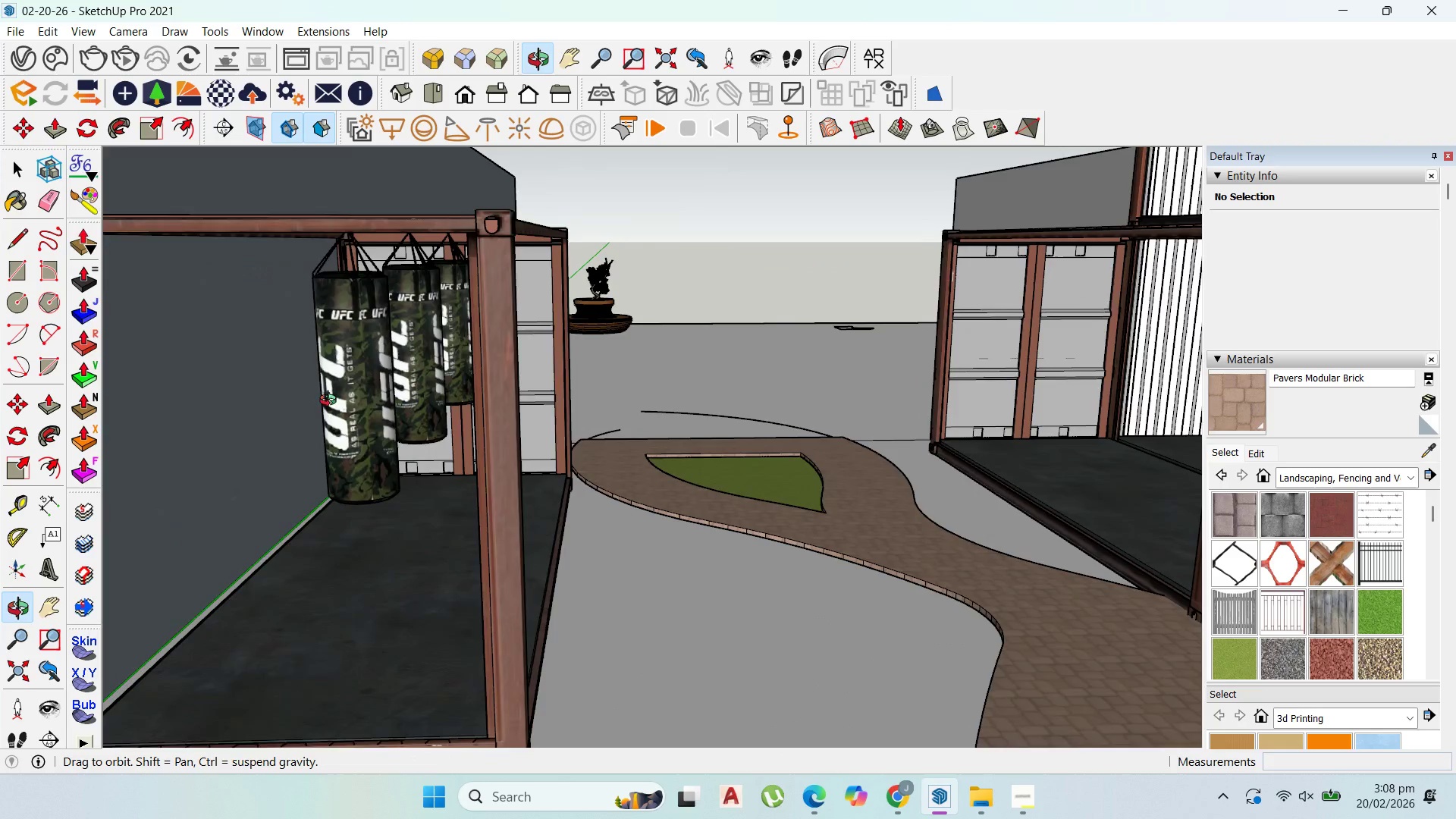 
scroll: coordinate [485, 455], scroll_direction: down, amount: 24.0
 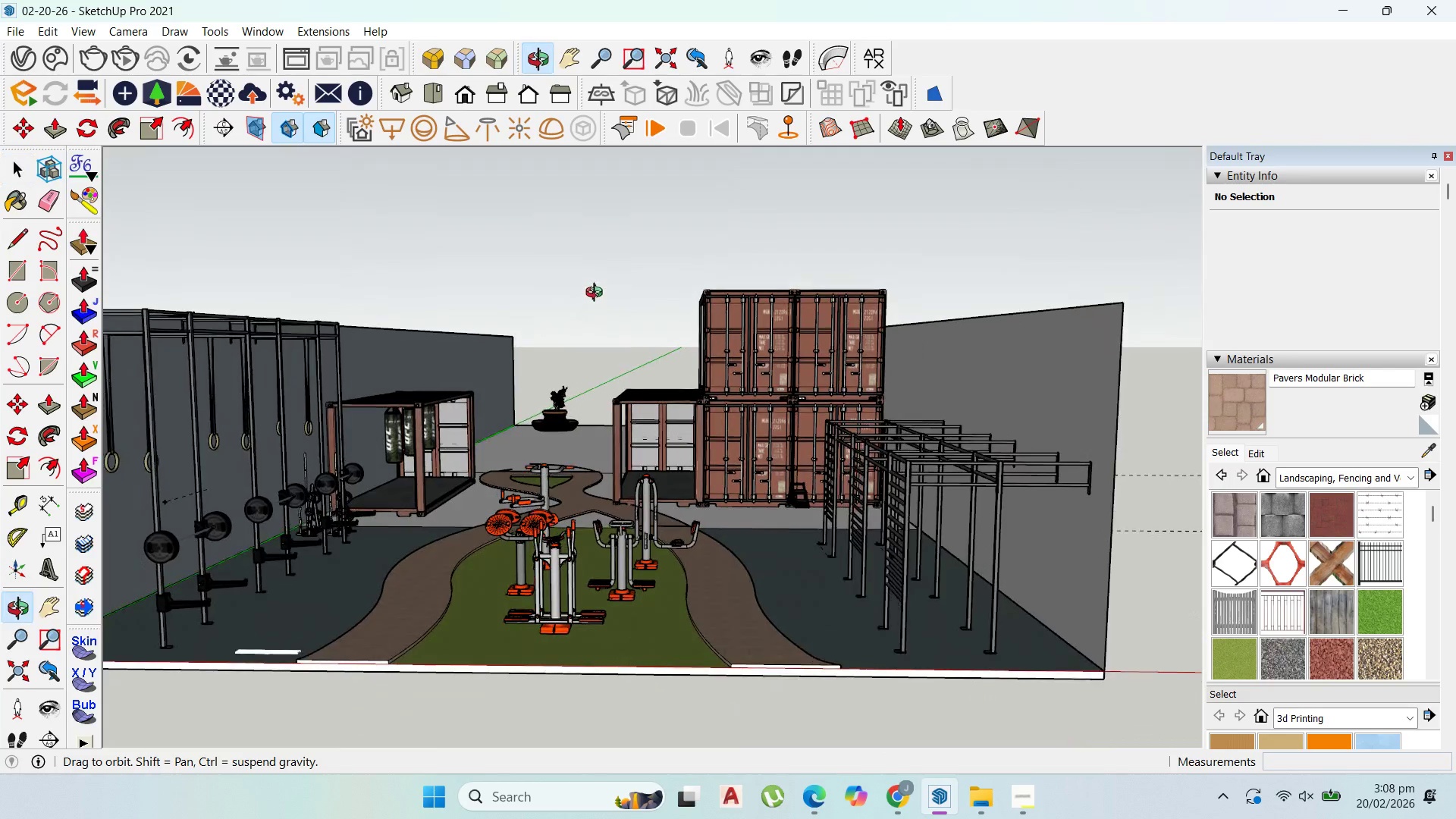 
scroll: coordinate [641, 340], scroll_direction: up, amount: 2.0
 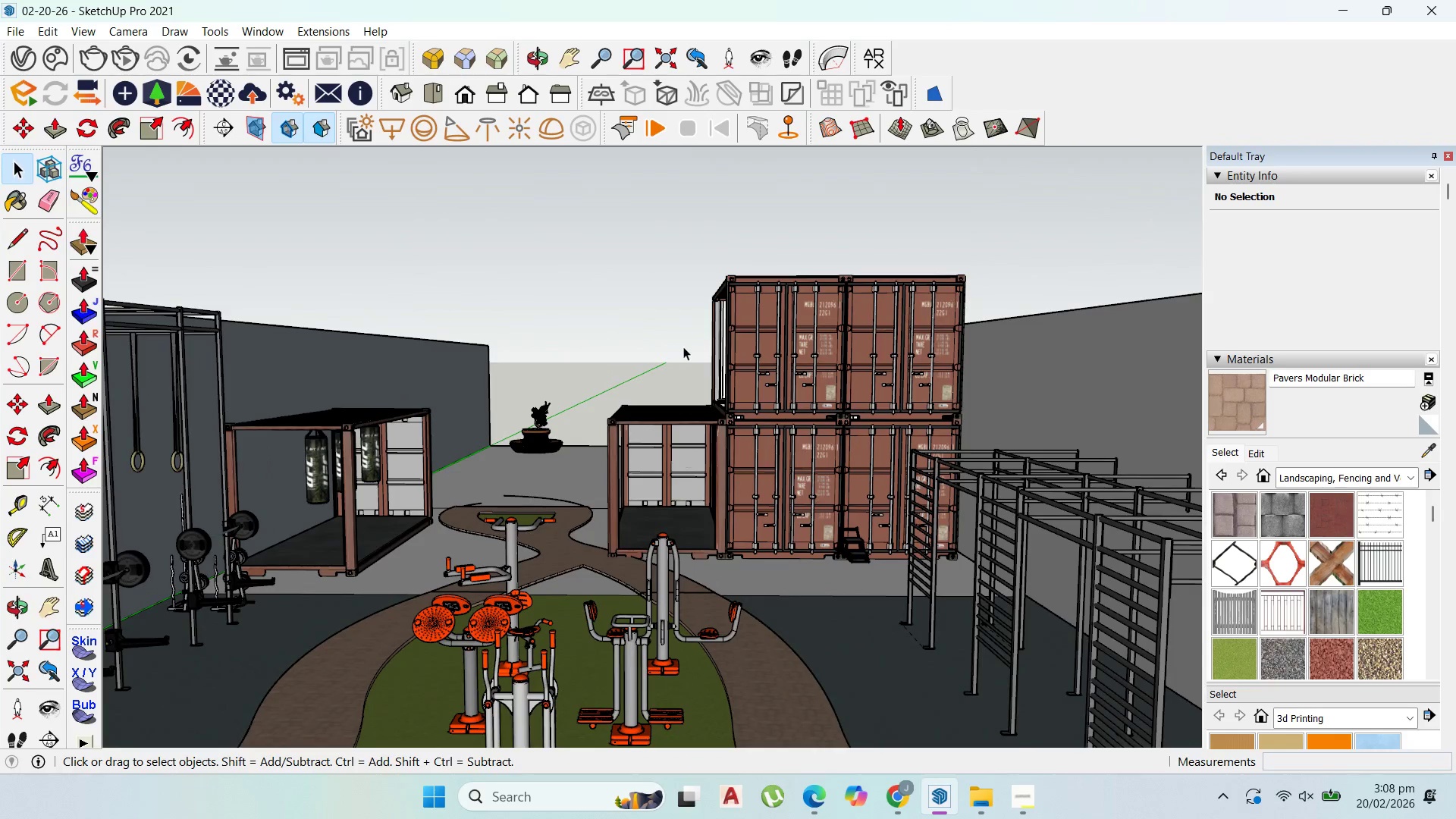 
hold_key(key=ControlLeft, duration=0.62)
scroll: coordinate [670, 359], scroll_direction: down, amount: 2.0
 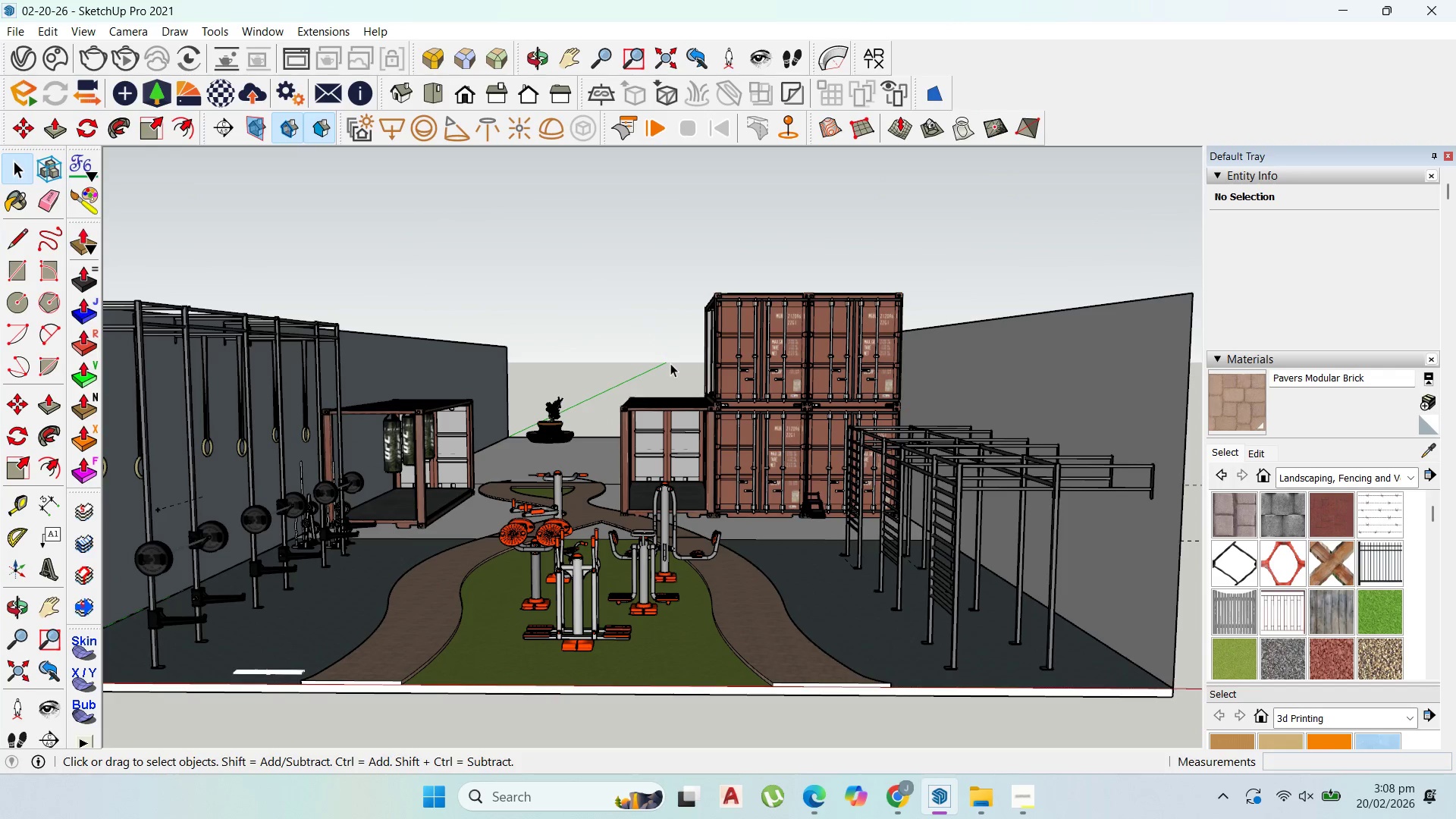 
key(Control+S)
 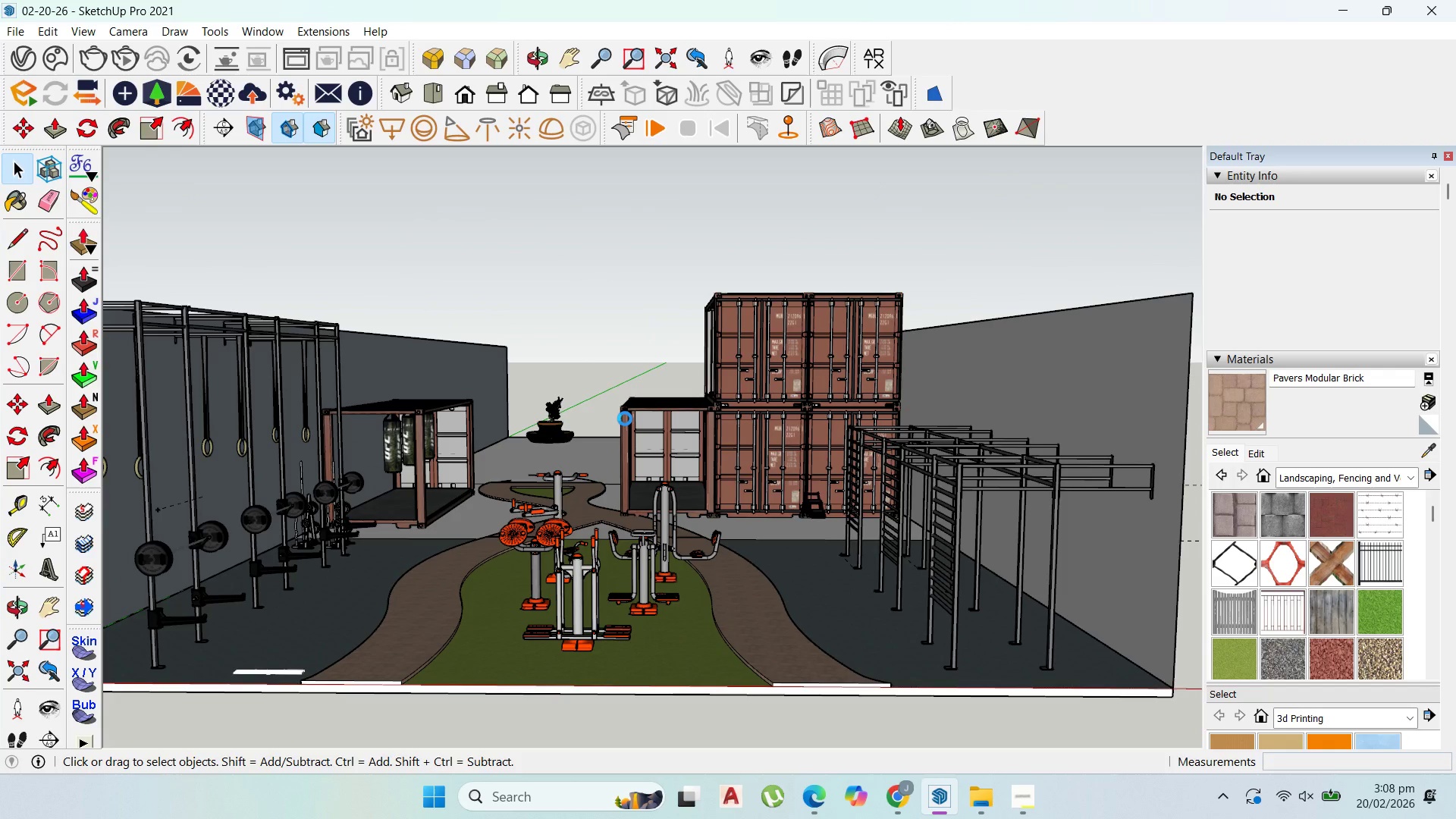 
scroll: coordinate [579, 375], scroll_direction: down, amount: 5.0
 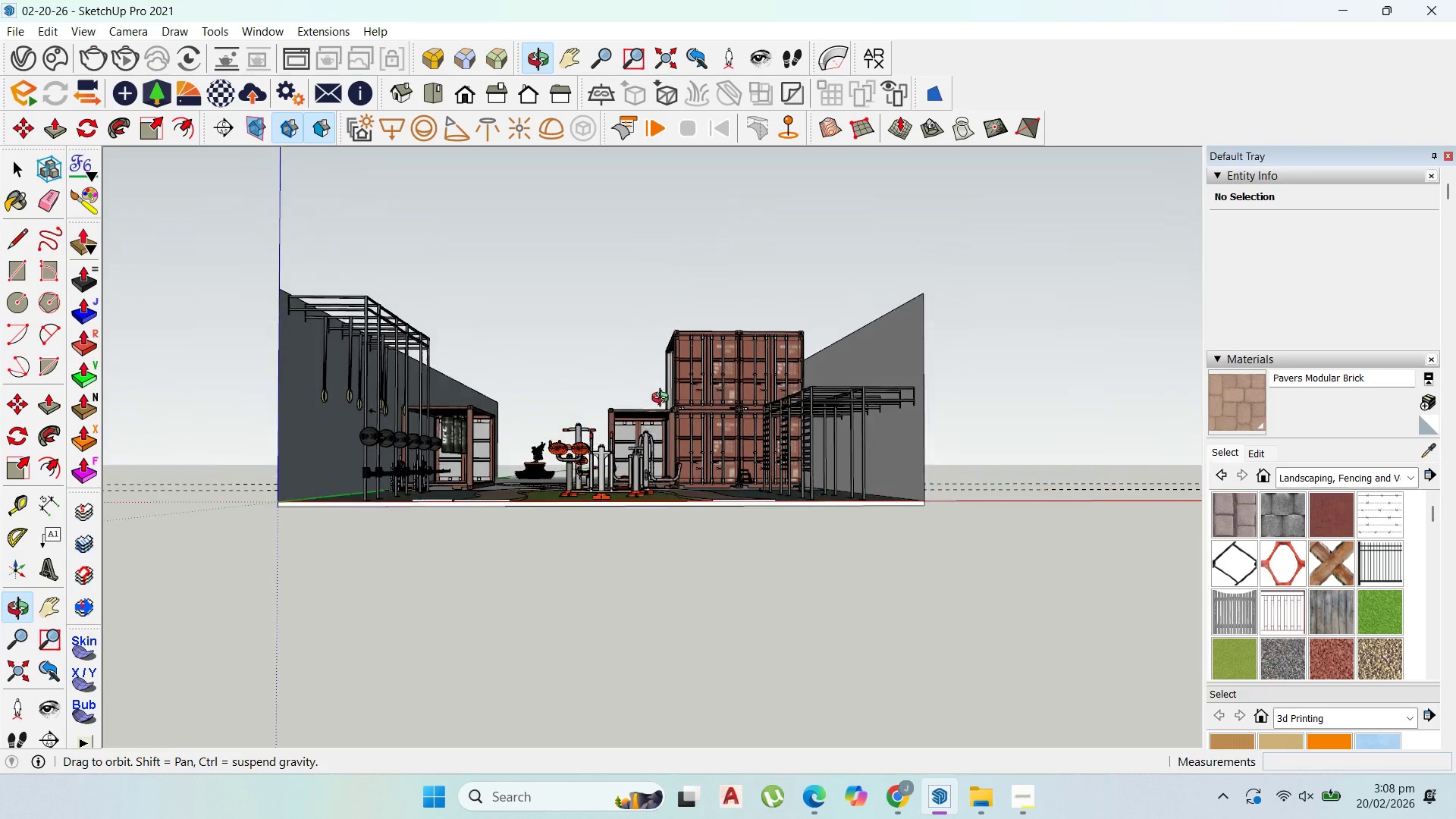 
scroll: coordinate [567, 485], scroll_direction: up, amount: 11.0
 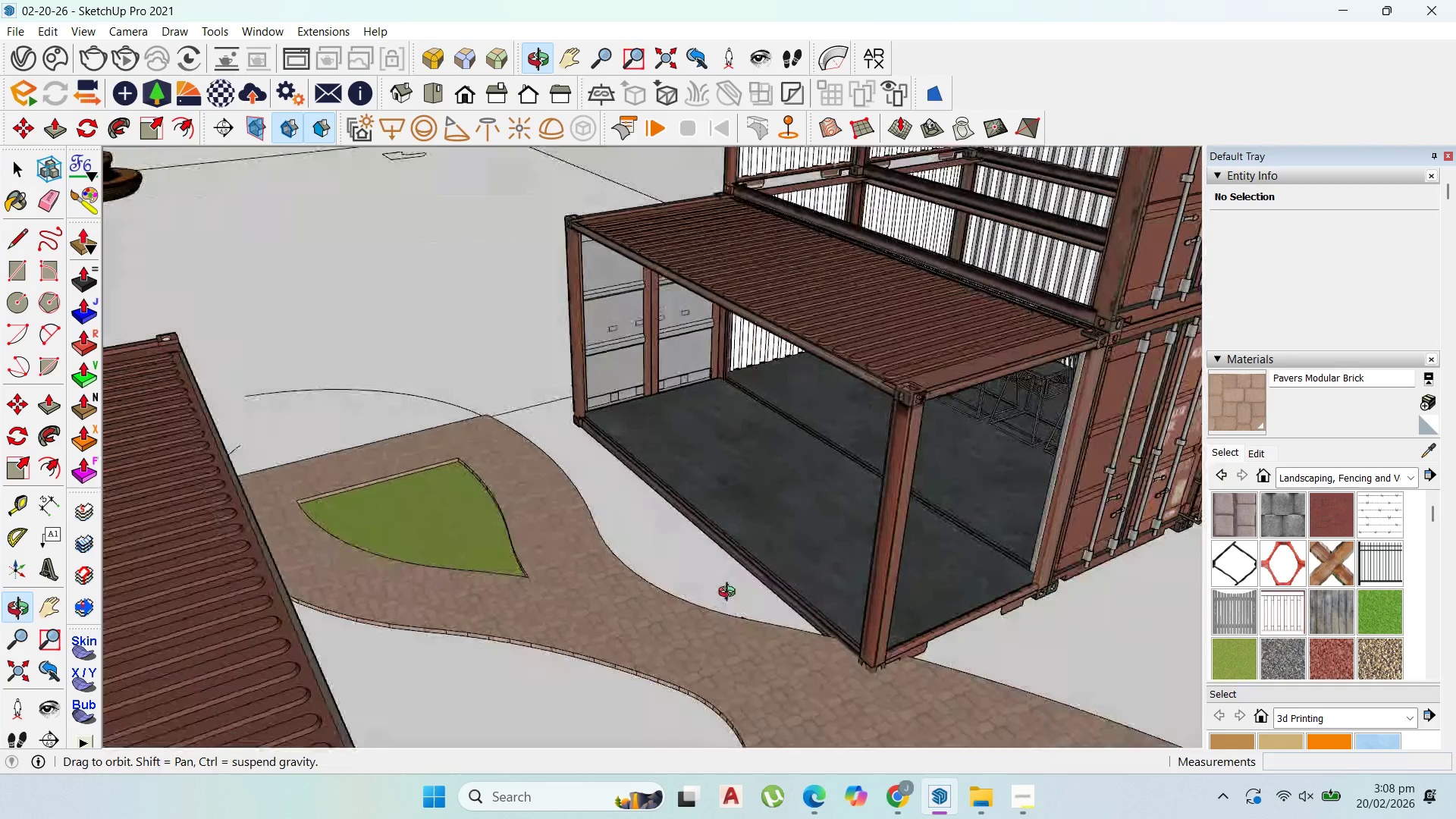 
left_click([886, 612])
 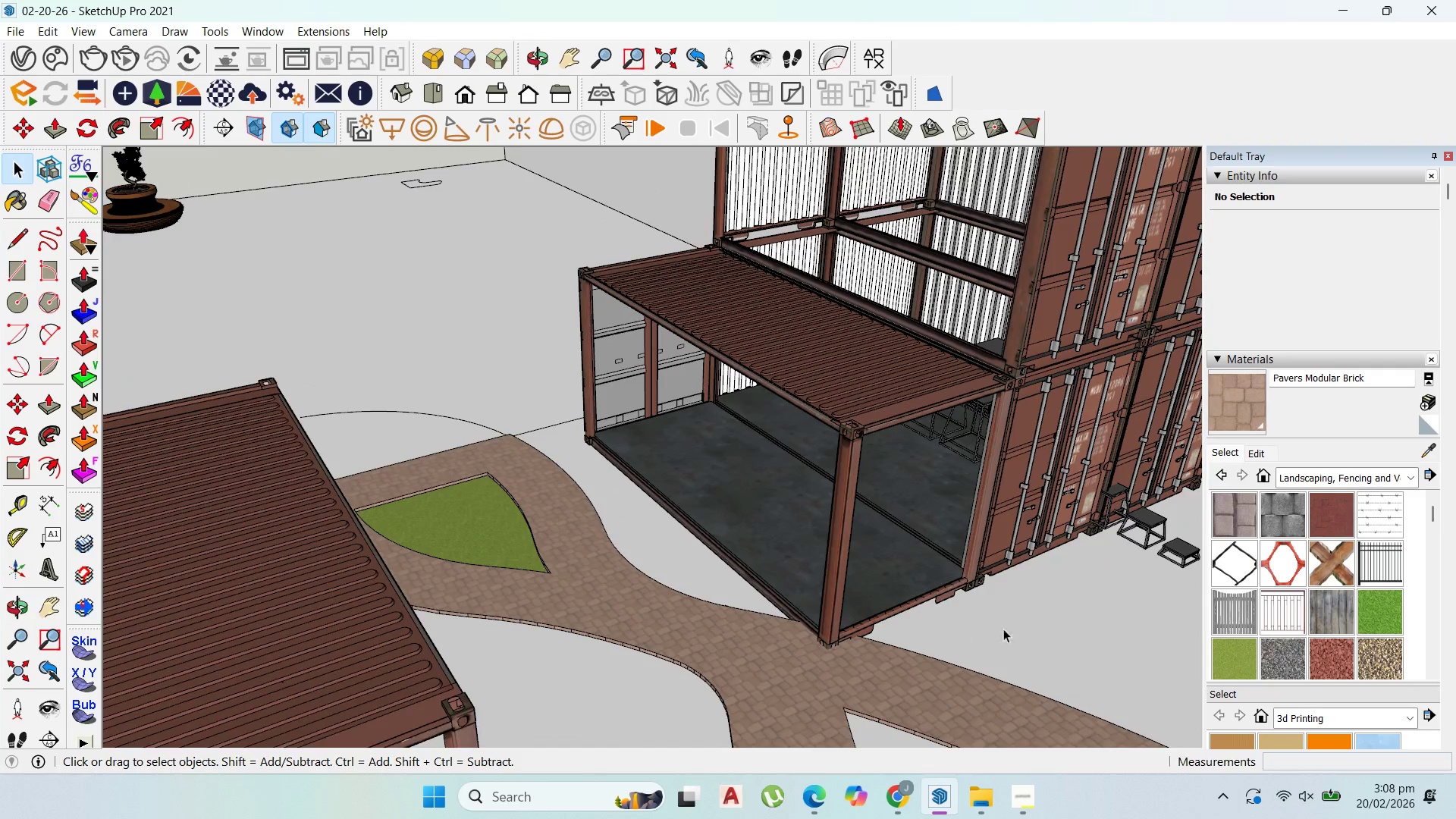 
scroll: coordinate [887, 614], scroll_direction: down, amount: 2.0
 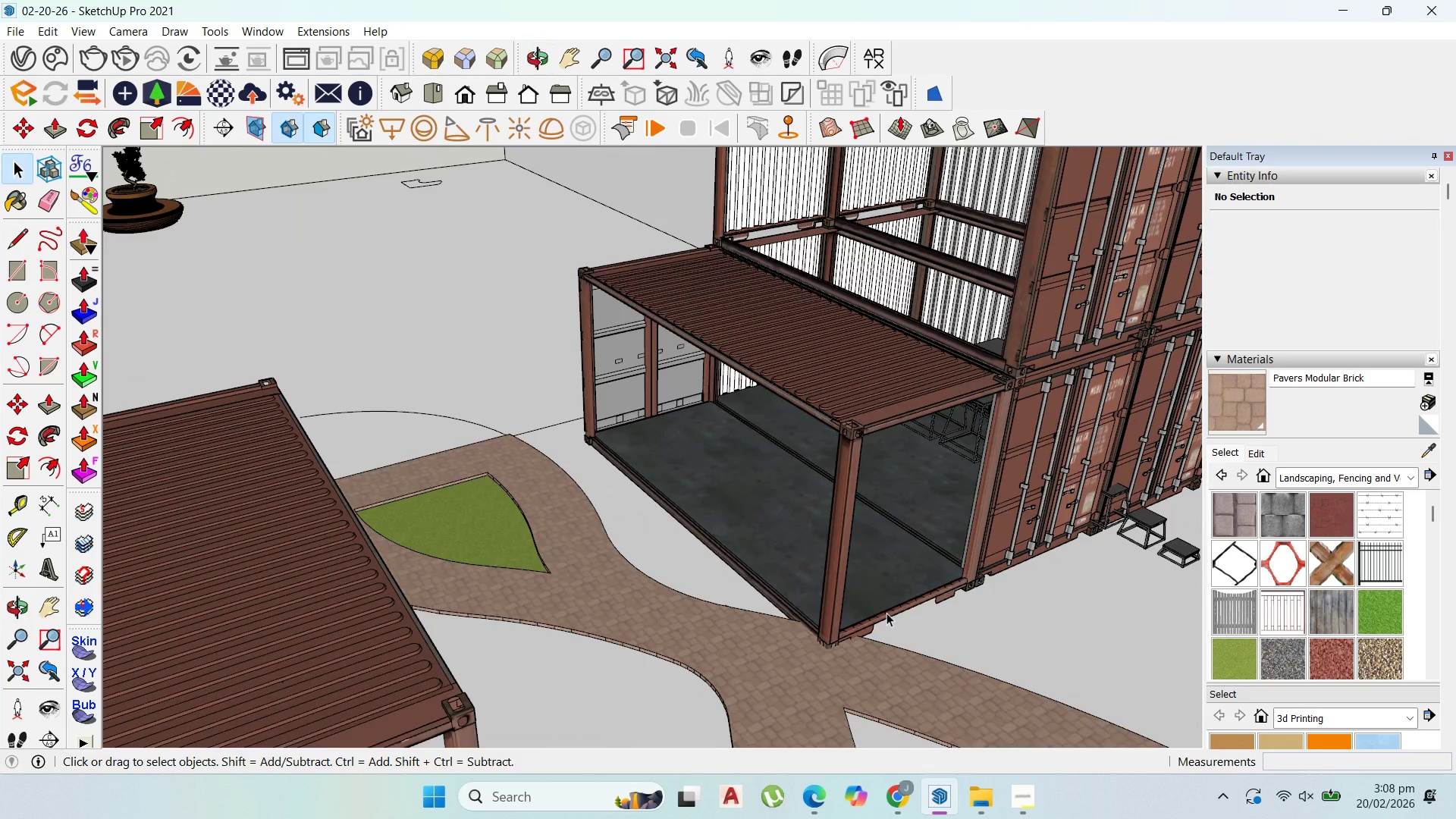 
left_click([952, 529])
 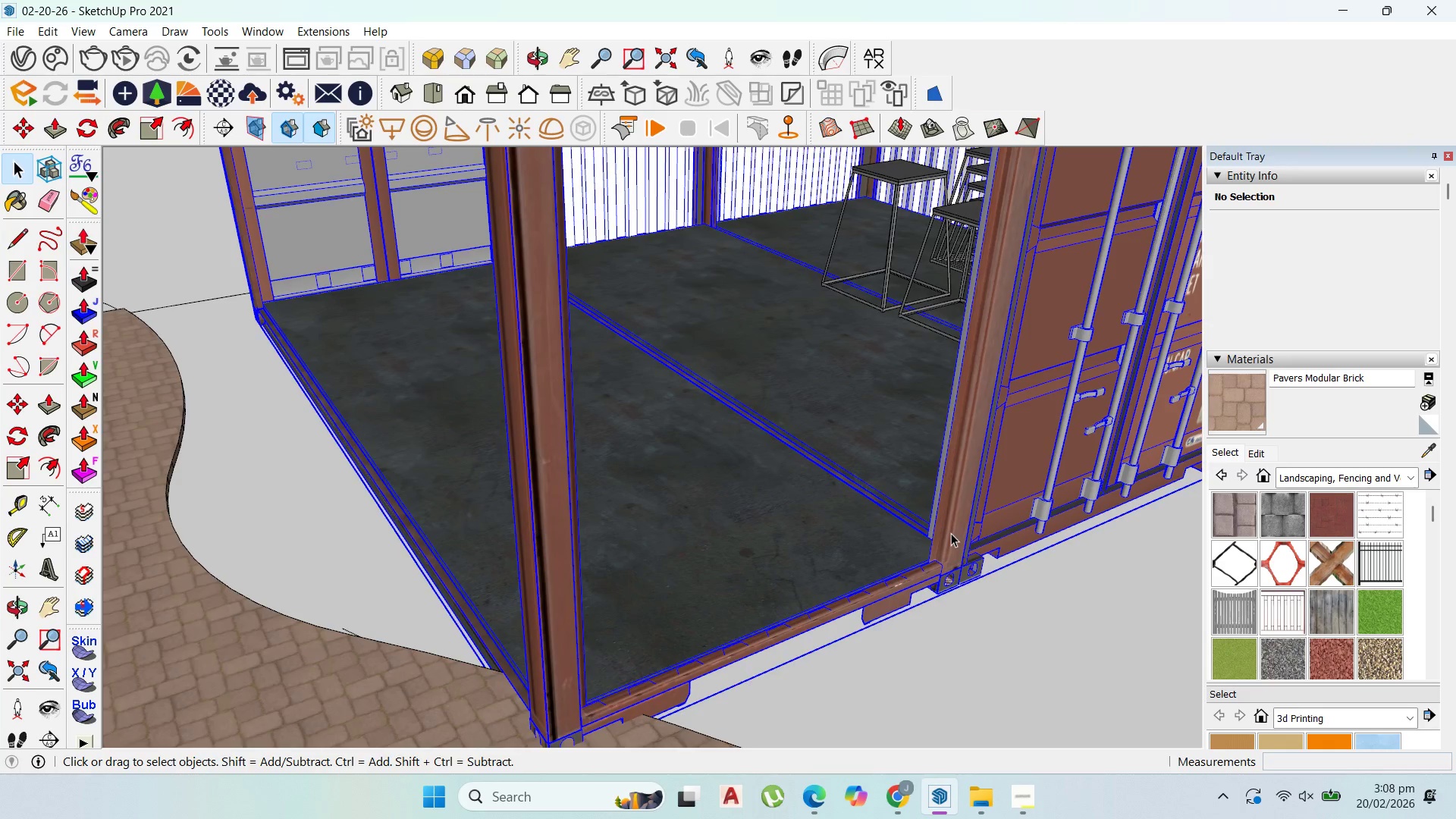 
scroll: coordinate [975, 543], scroll_direction: up, amount: 9.0
 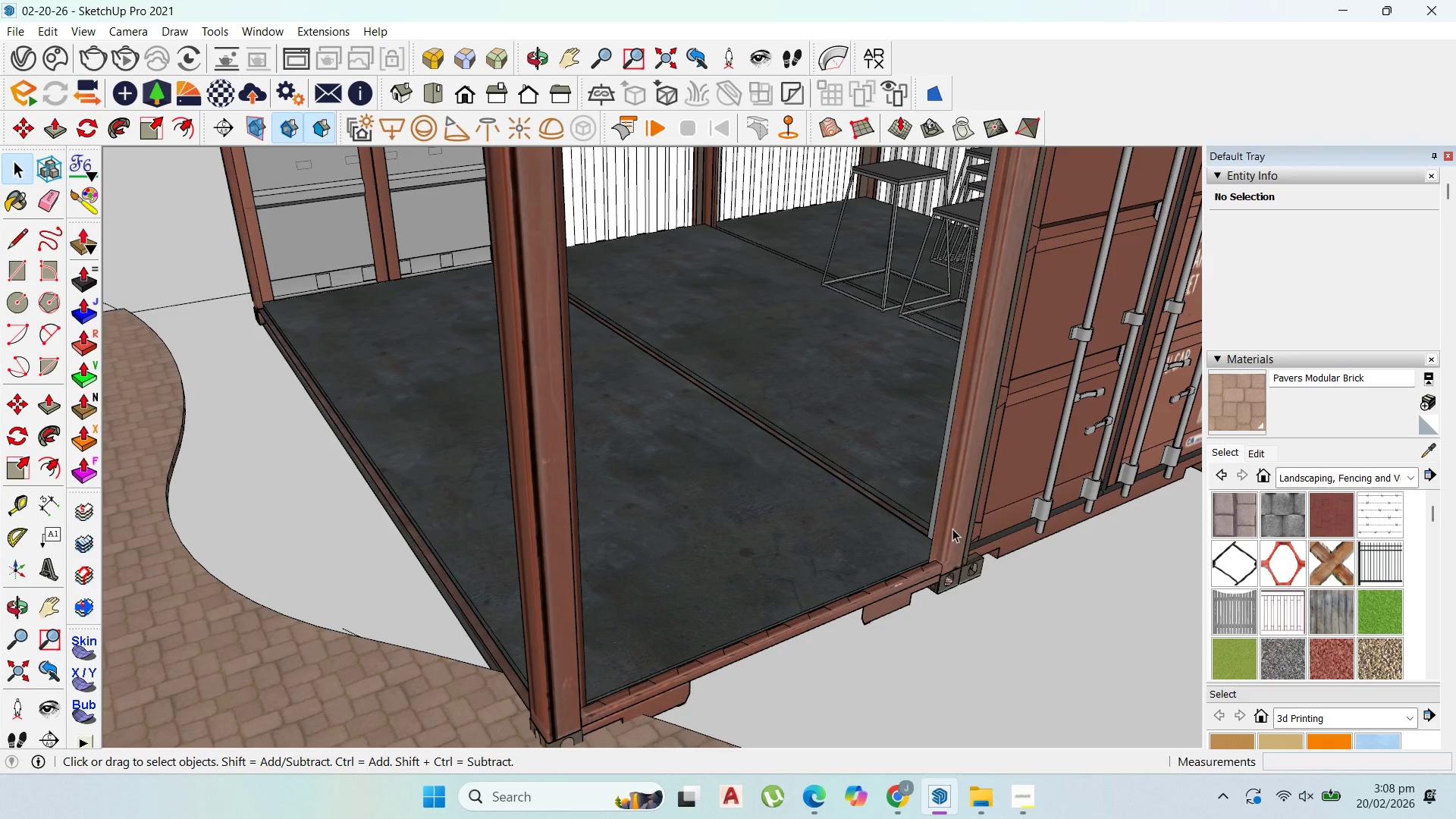 
scroll: coordinate [680, 504], scroll_direction: down, amount: 23.0
 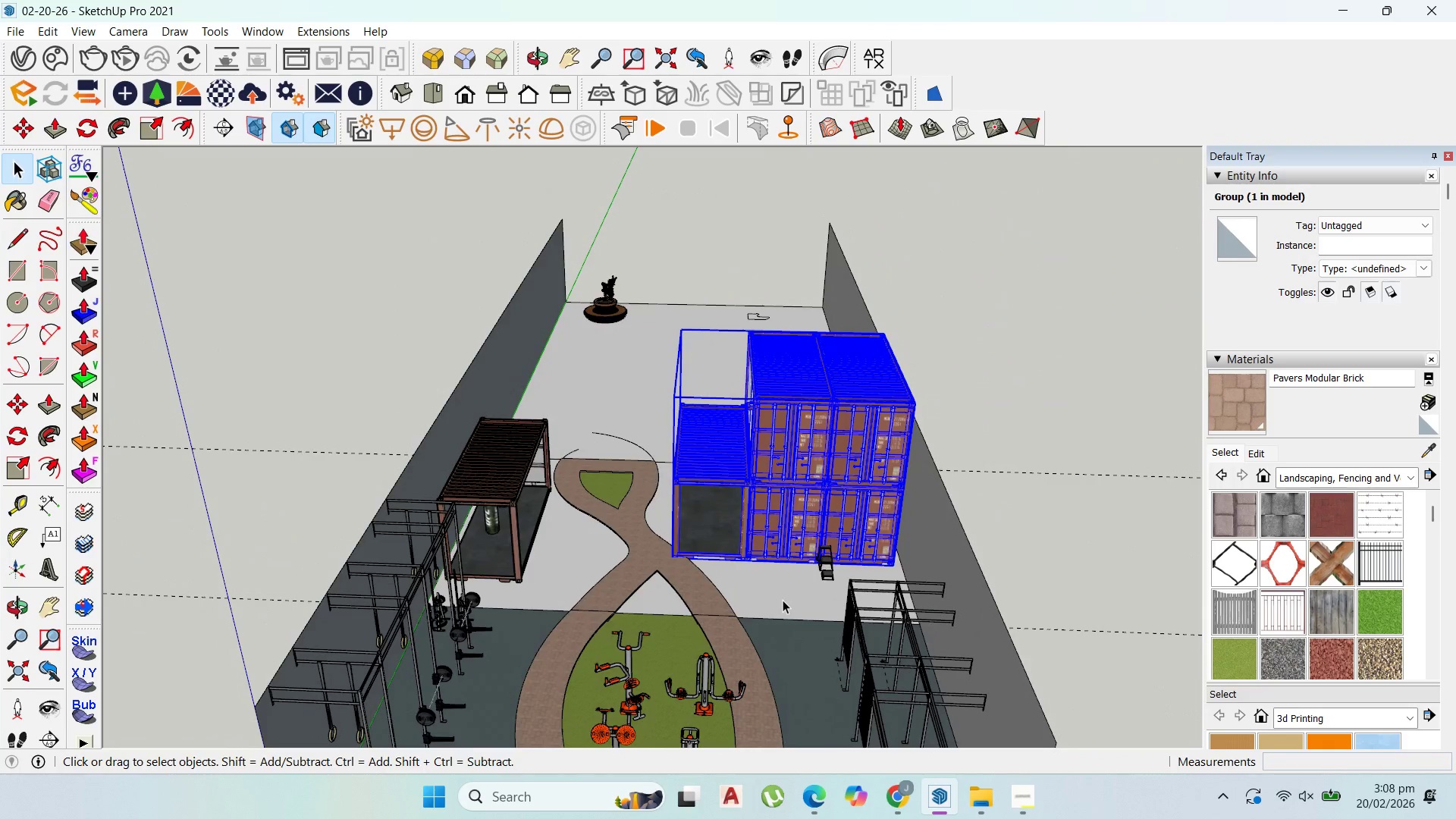 